 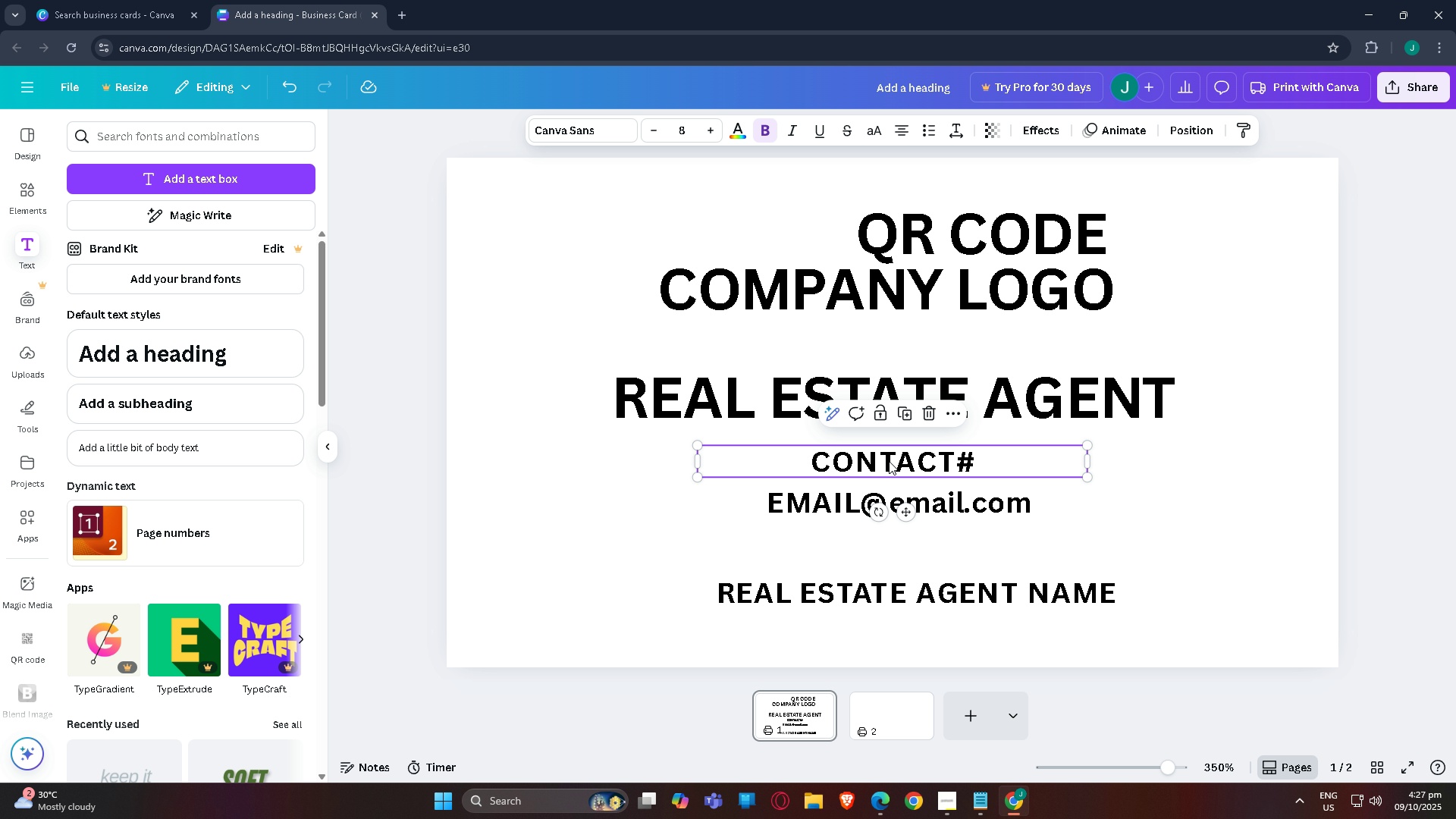 
key(Control+C)
 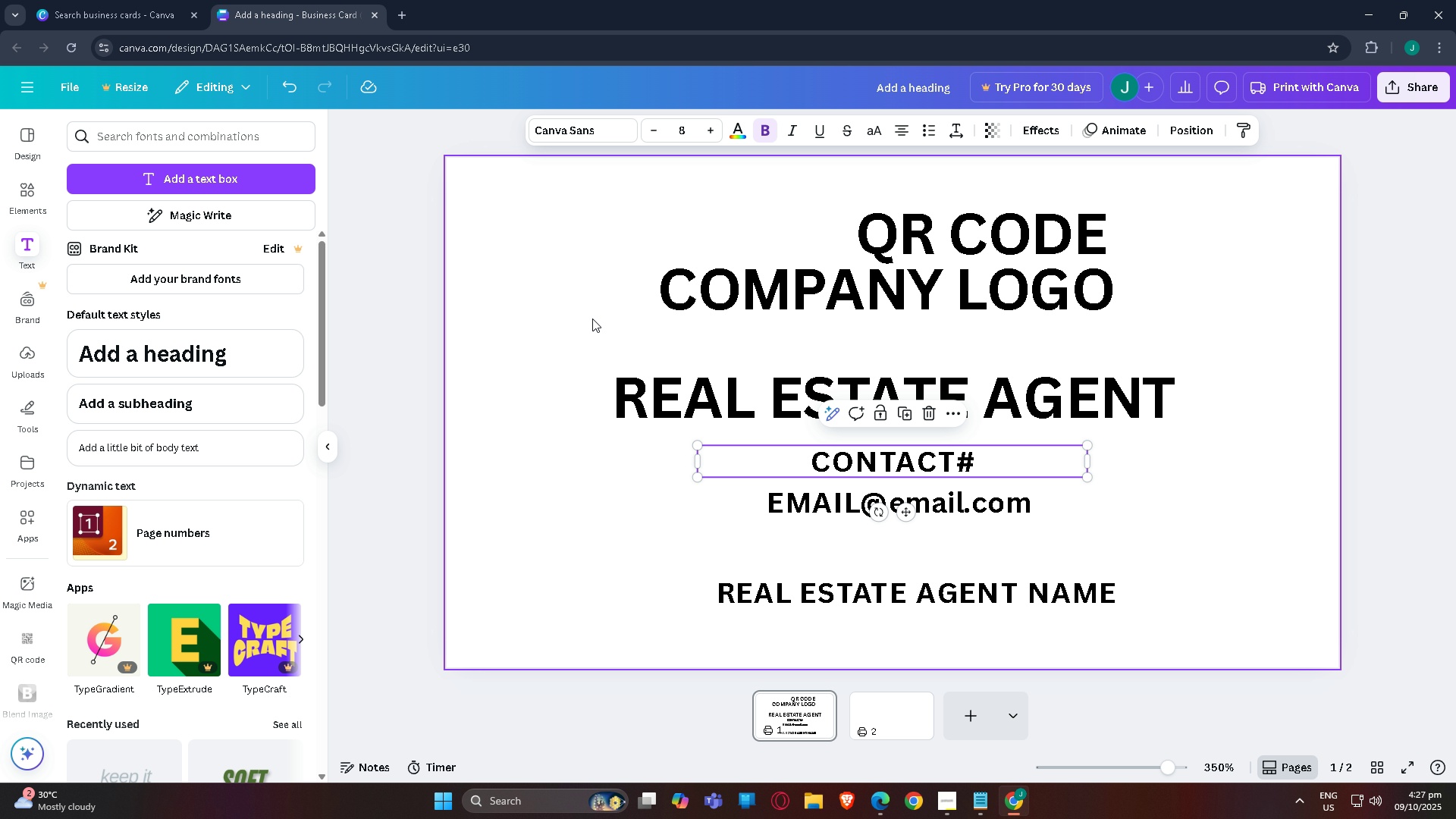 
left_click([592, 318])
 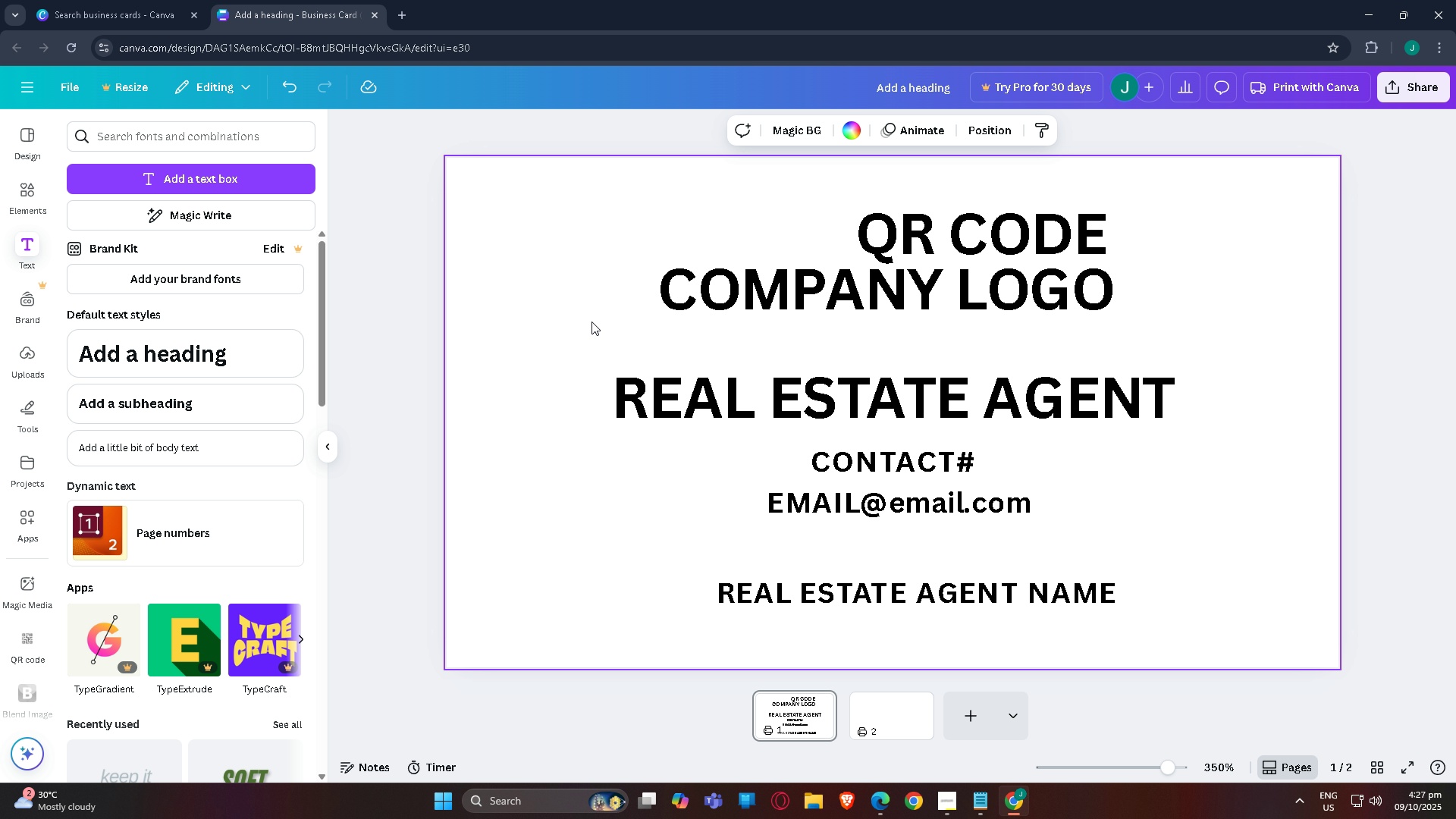 
key(Control+V)
 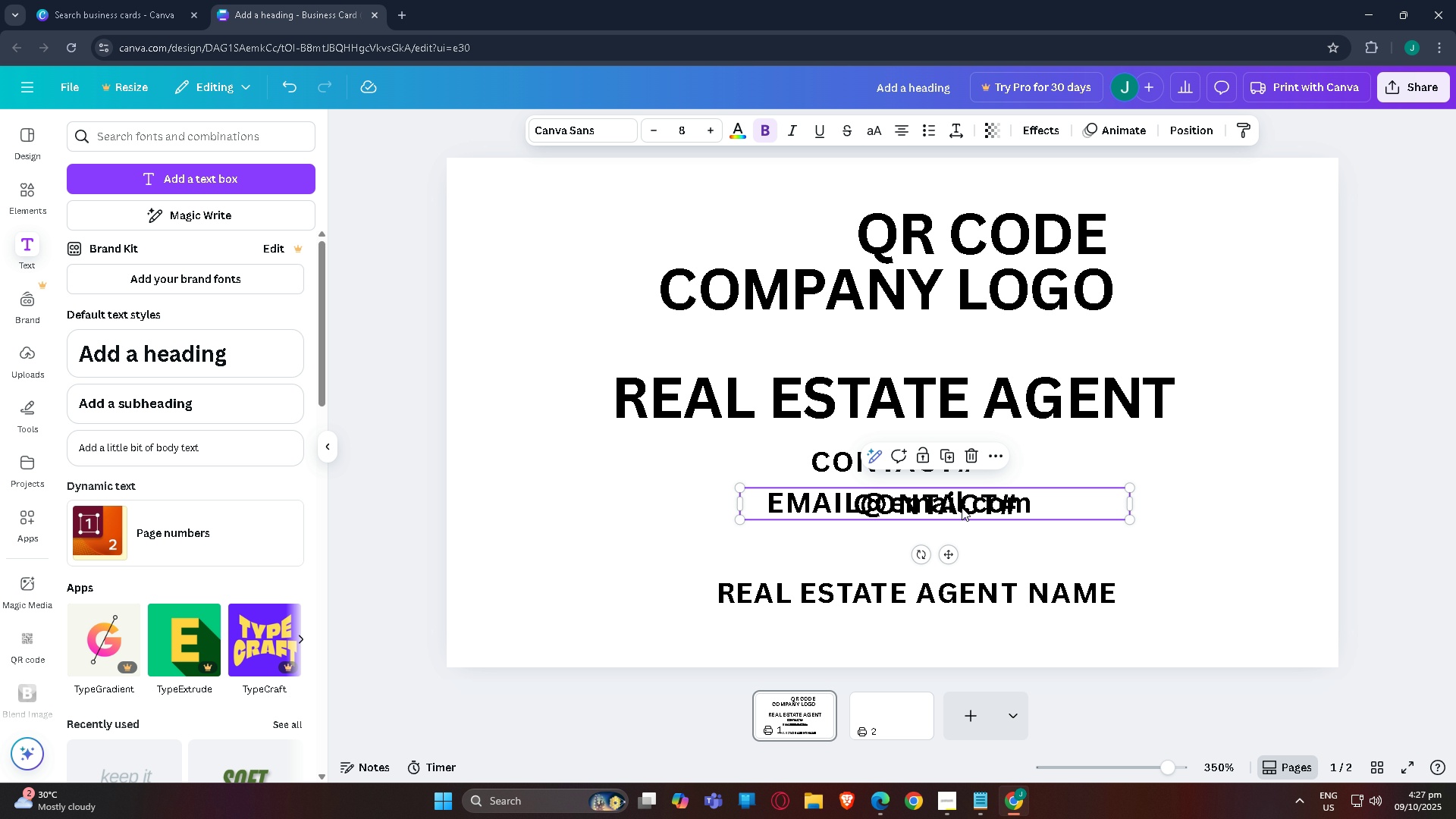 
left_click_drag(start_coordinate=[973, 506], to_coordinate=[817, 350])
 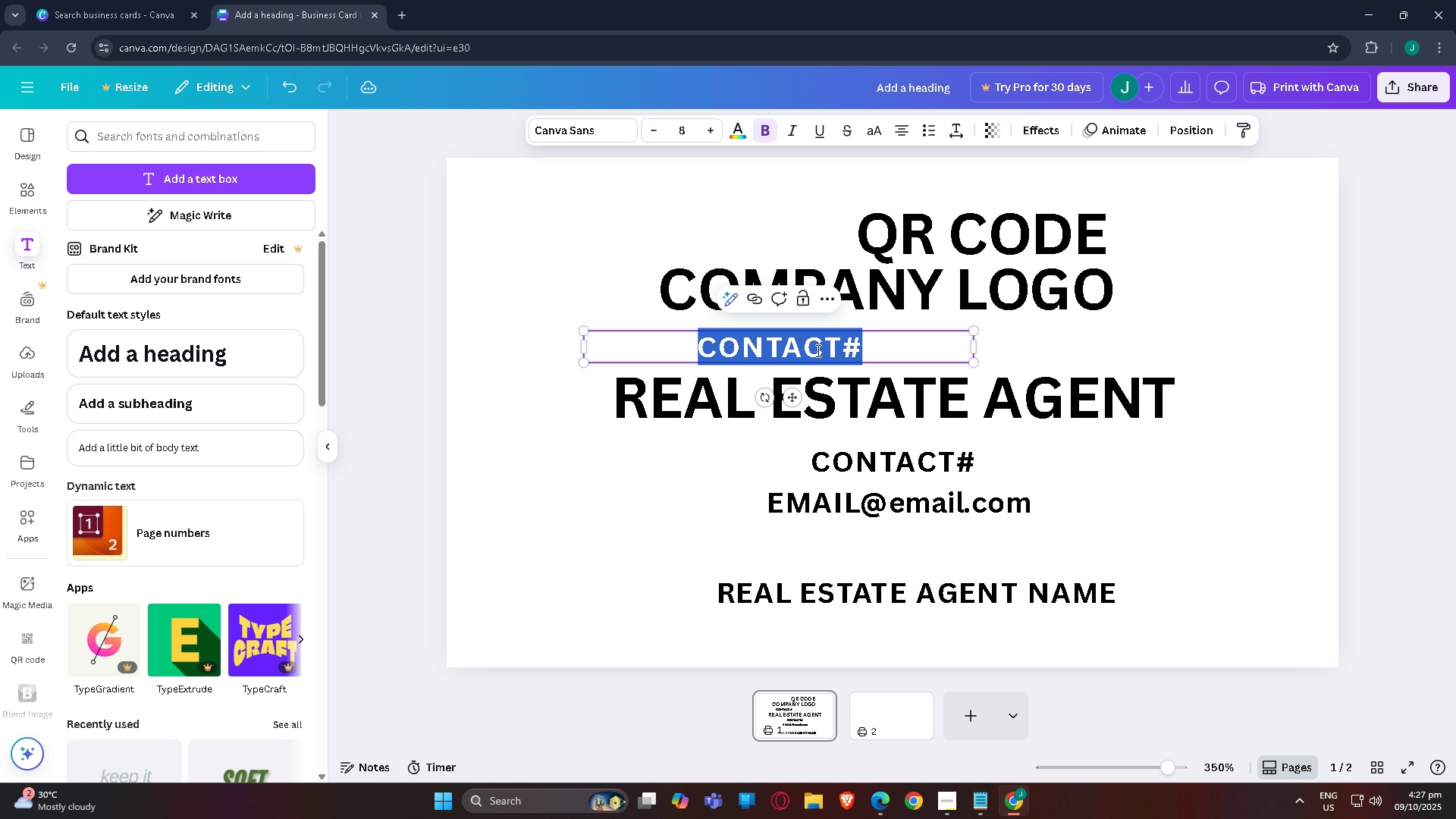 
double_click([817, 350])
 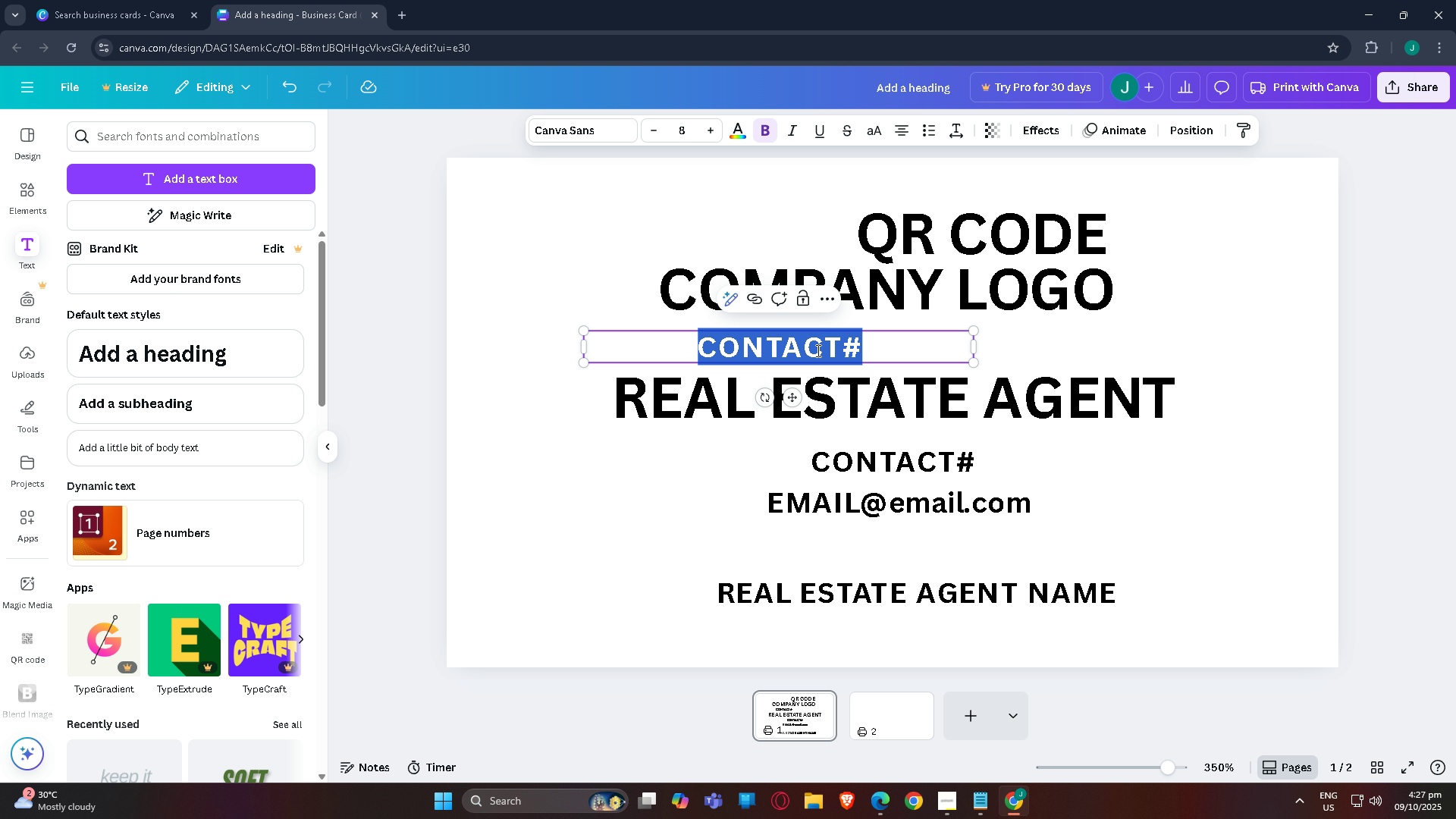 
key(Control+C)
 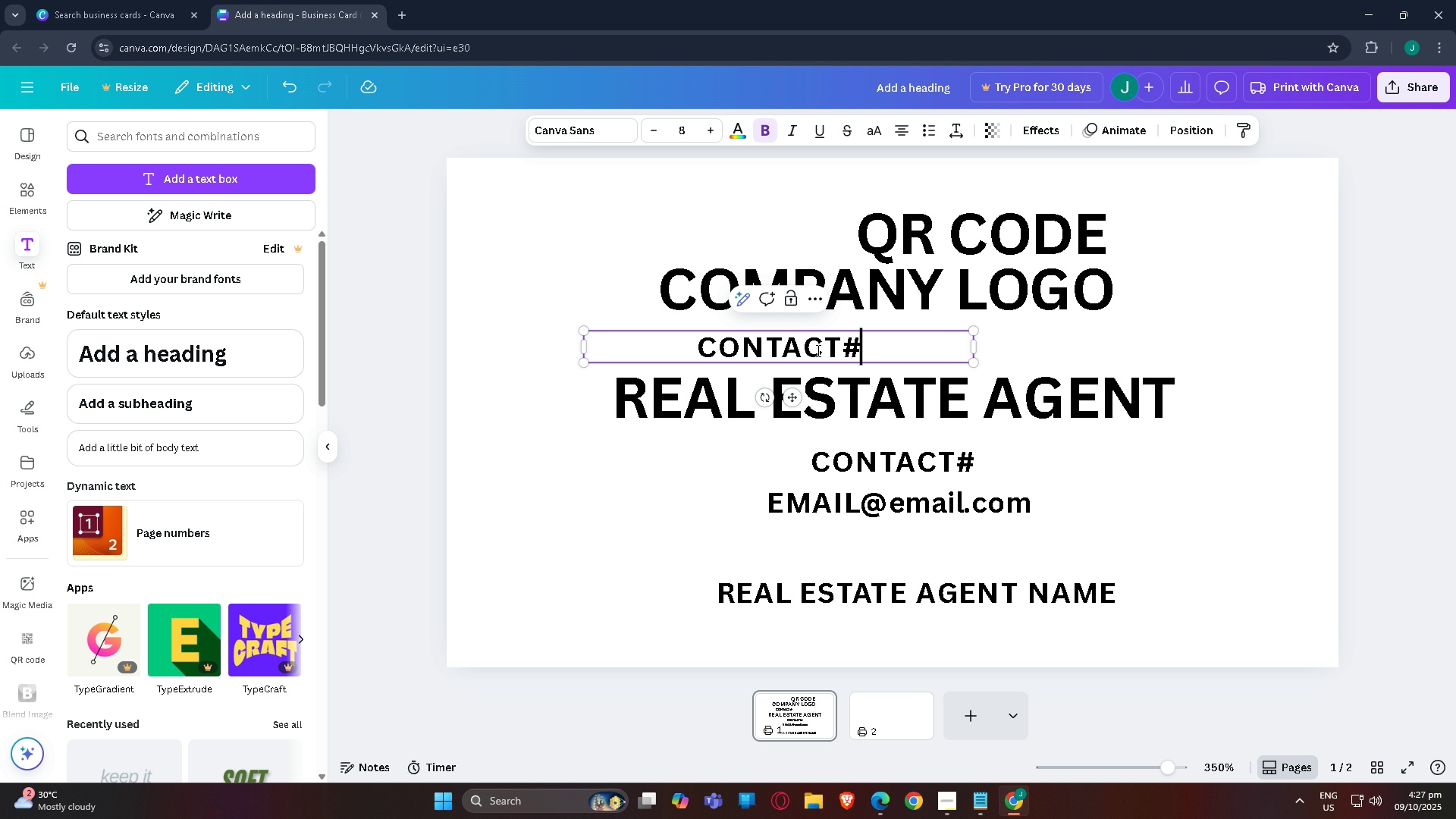 
key(Control+V)
 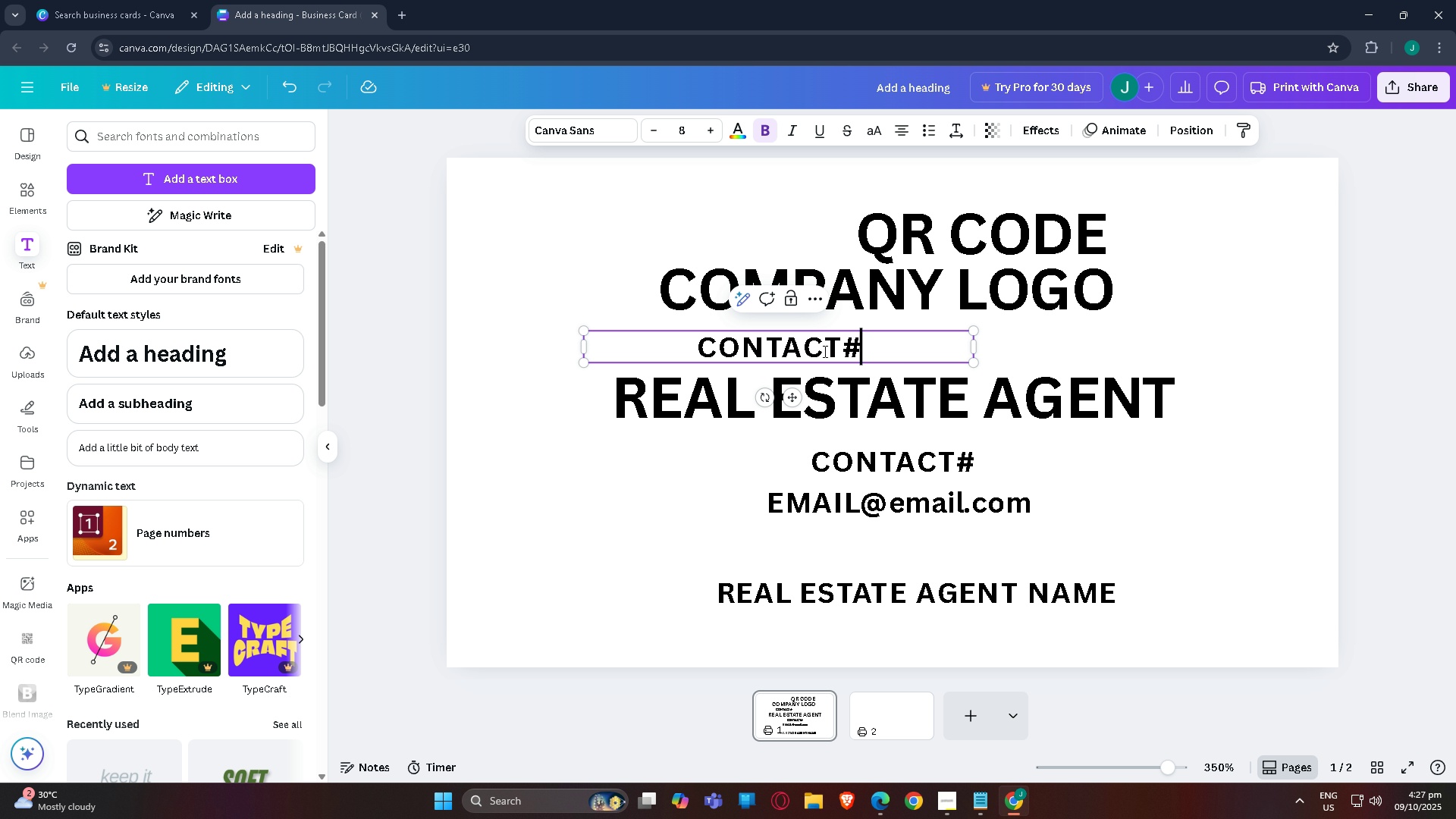 
key(Alt+AltLeft)
 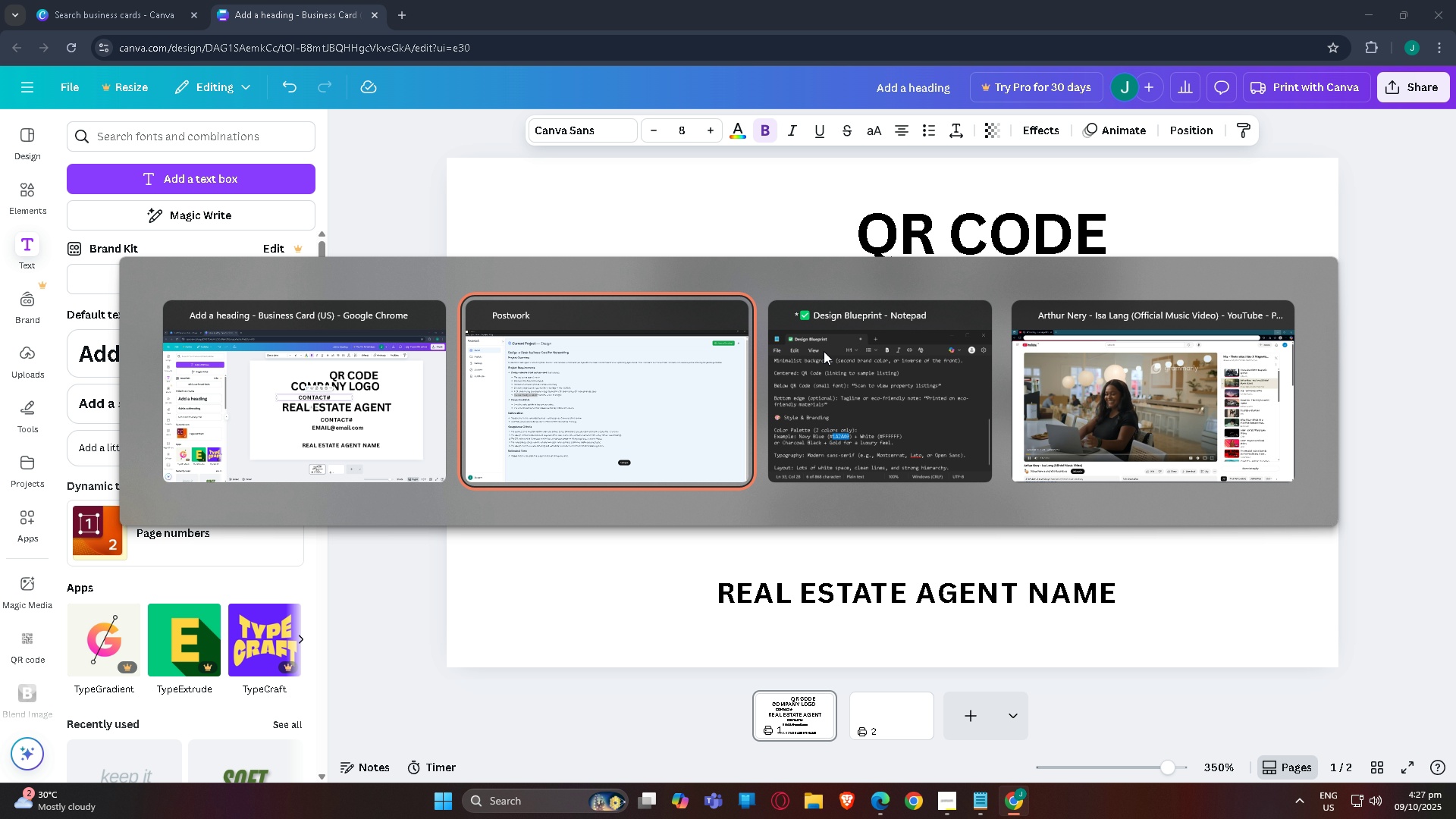 
key(Alt+Tab)